 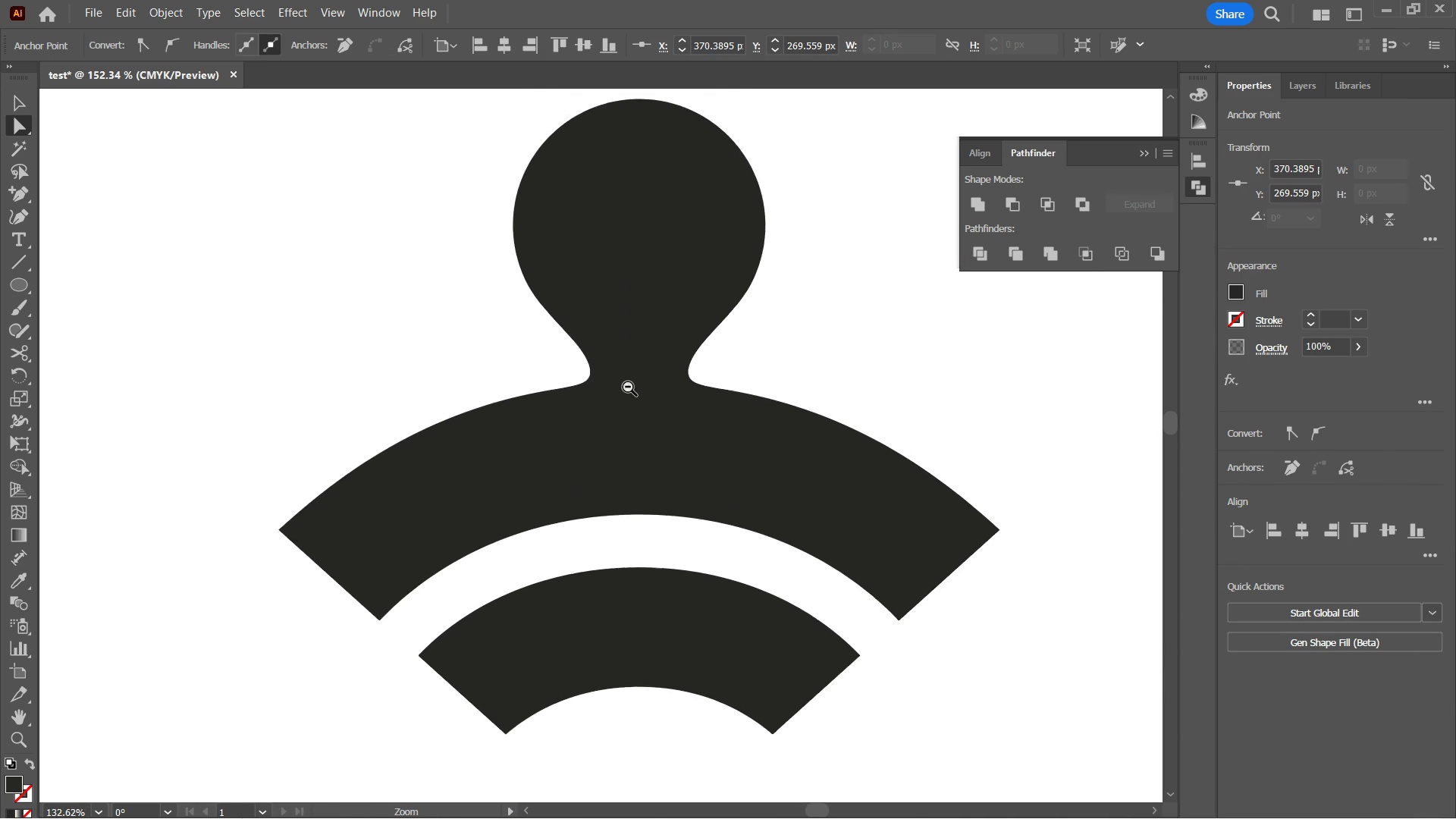 
key(V)
 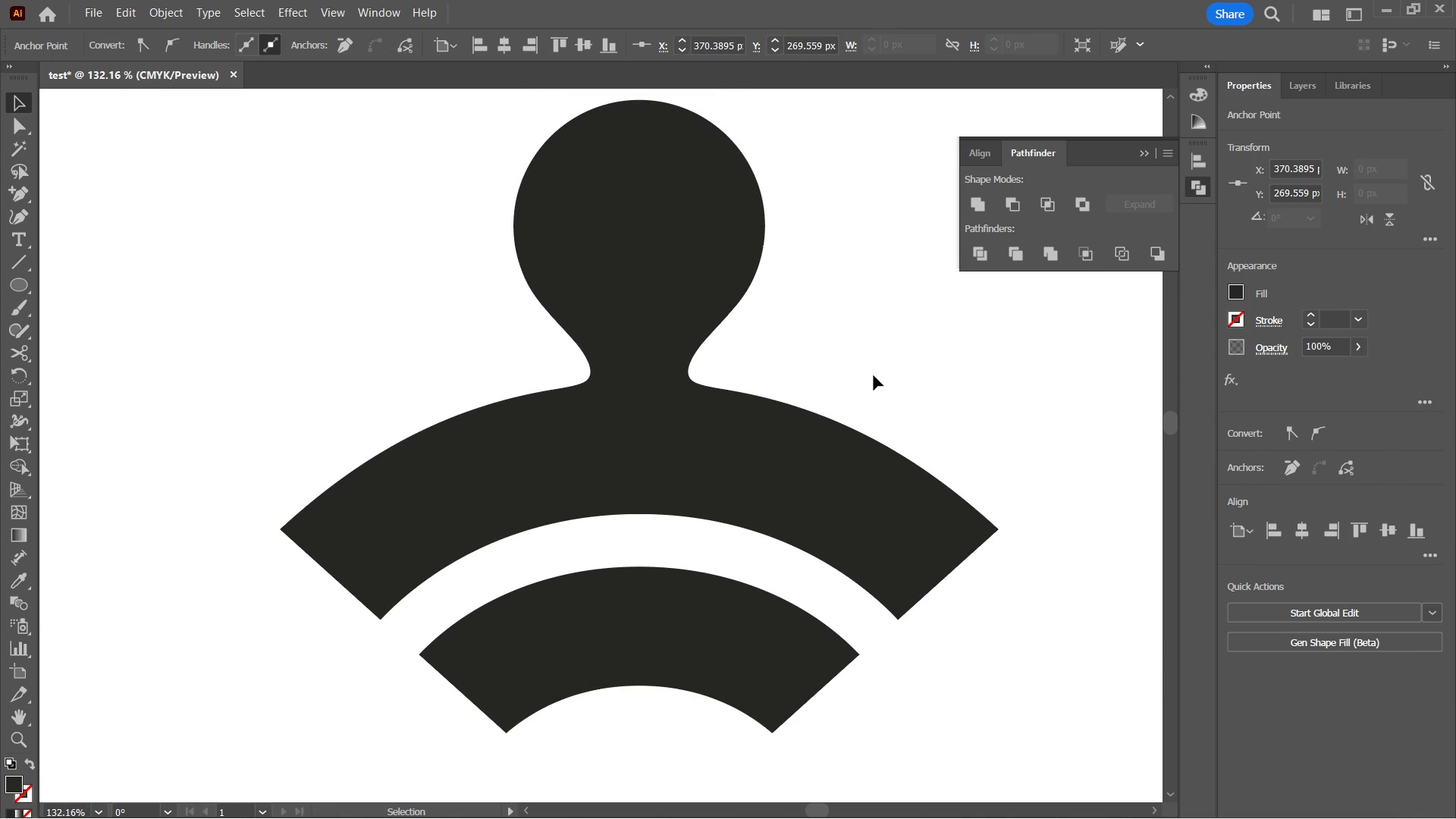 
left_click([874, 375])
 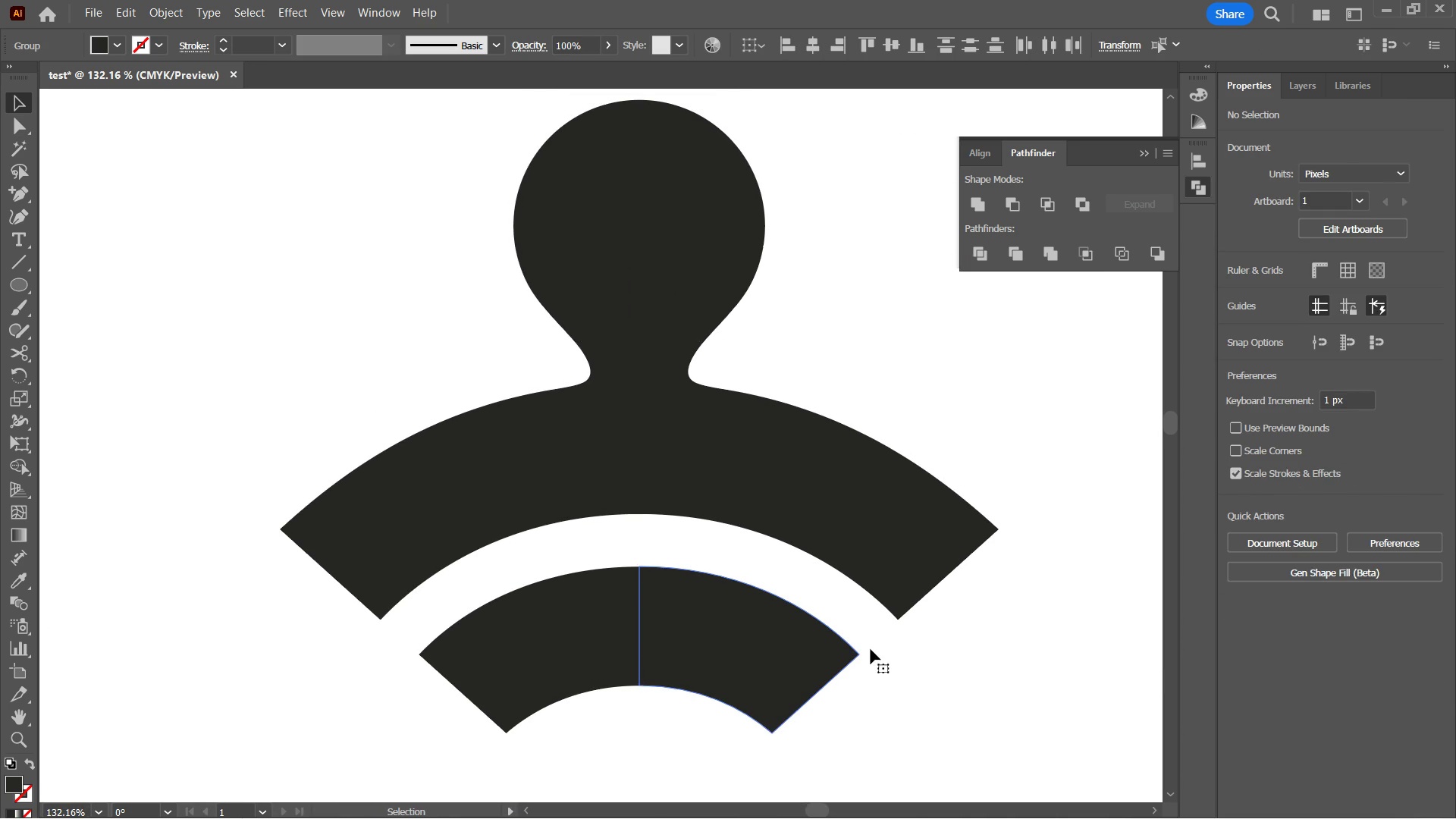 
key(Control+ControlLeft)
 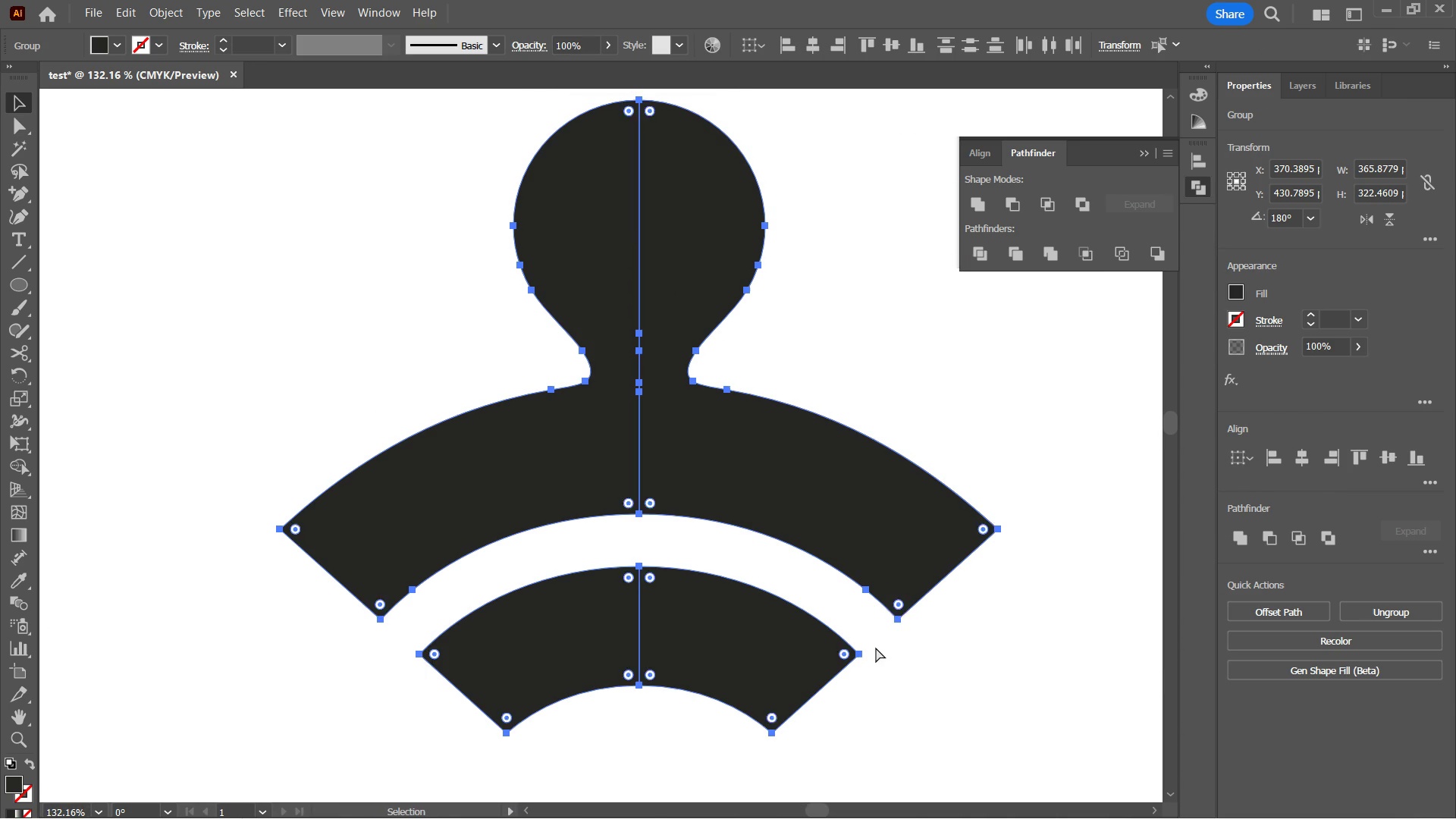 
key(Control+H)
 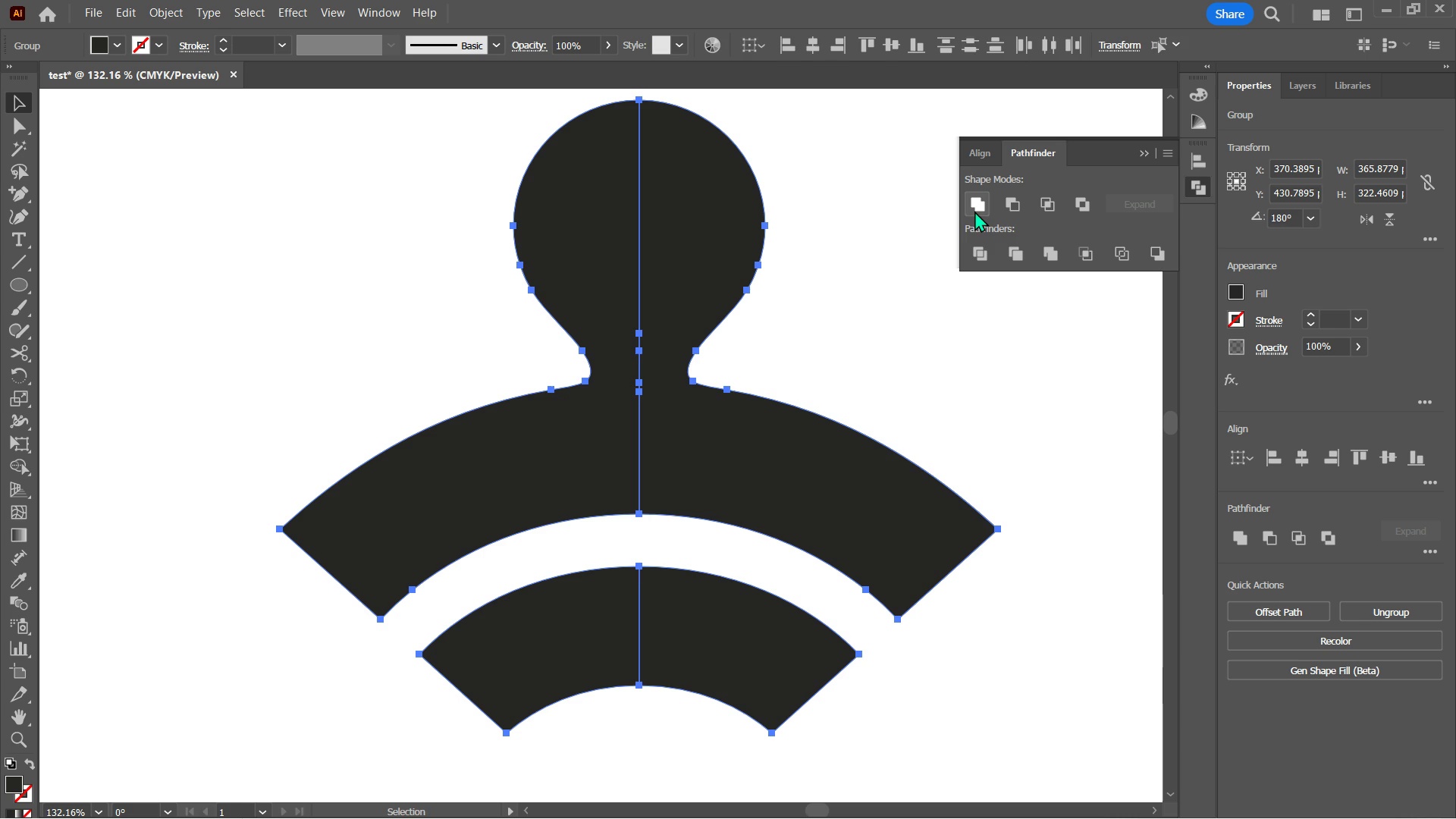 
left_click([974, 211])
 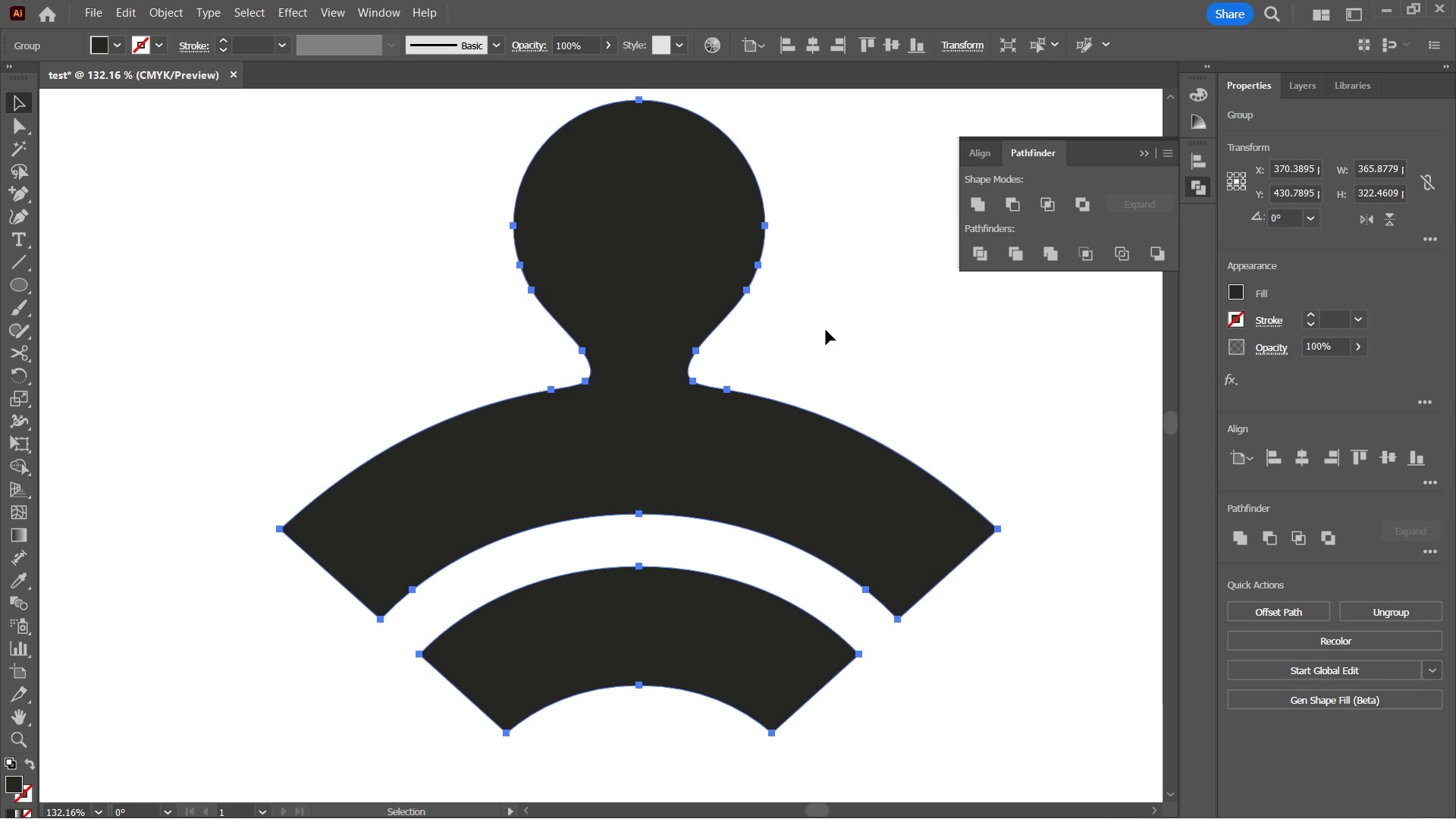 
left_click([825, 330])
 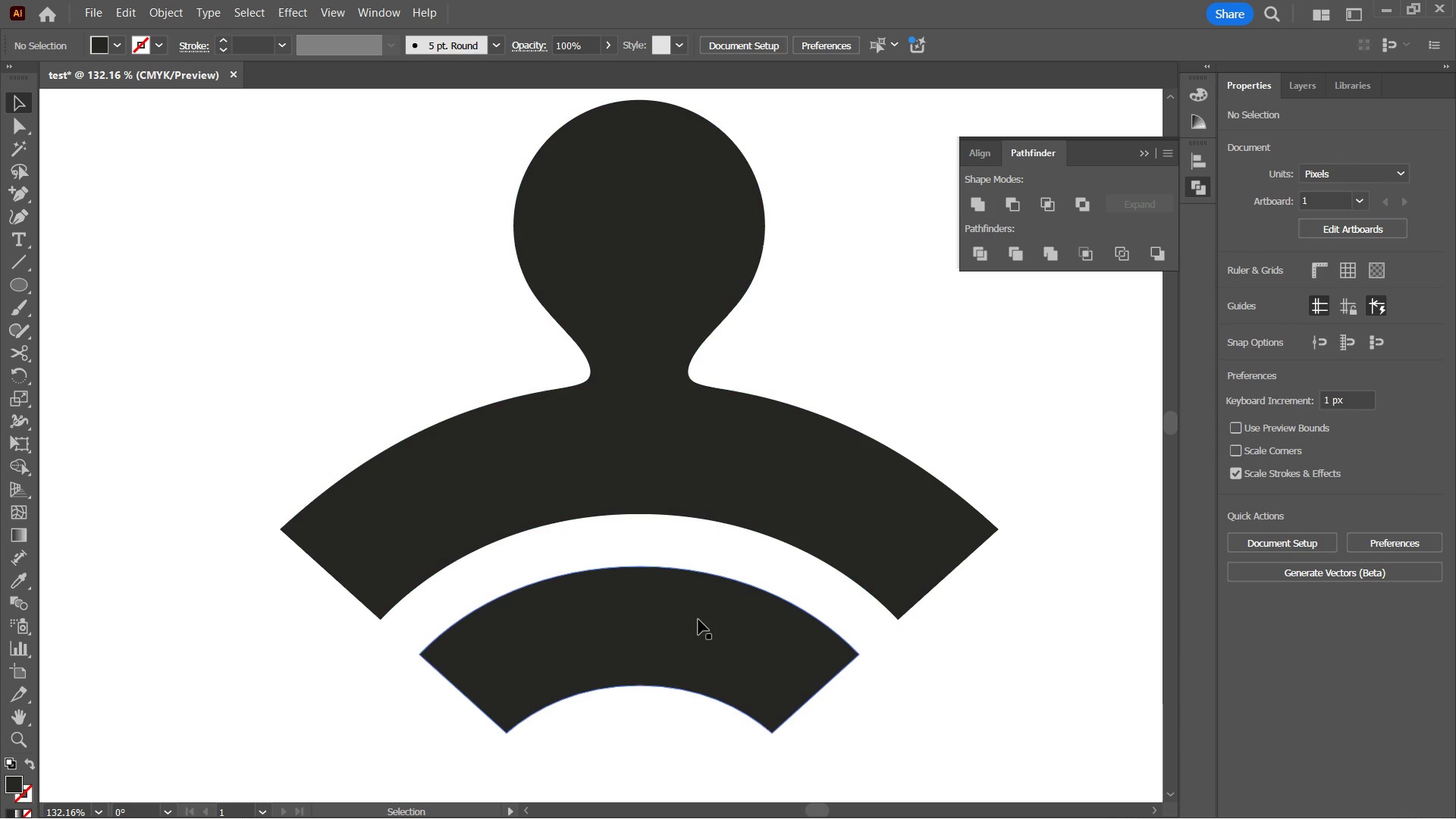 
left_click([698, 620])